 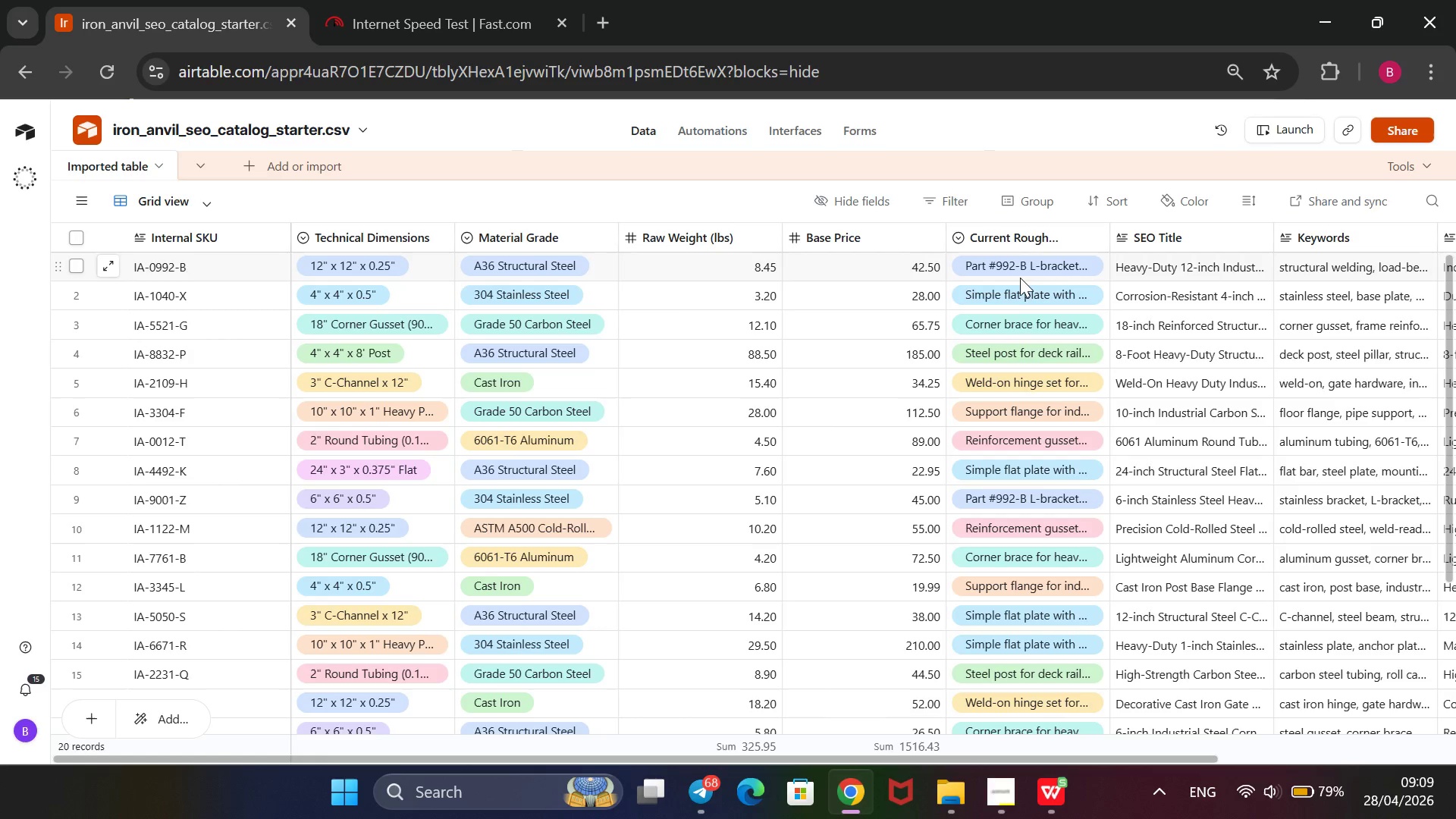 
mouse_move([1037, 272])
 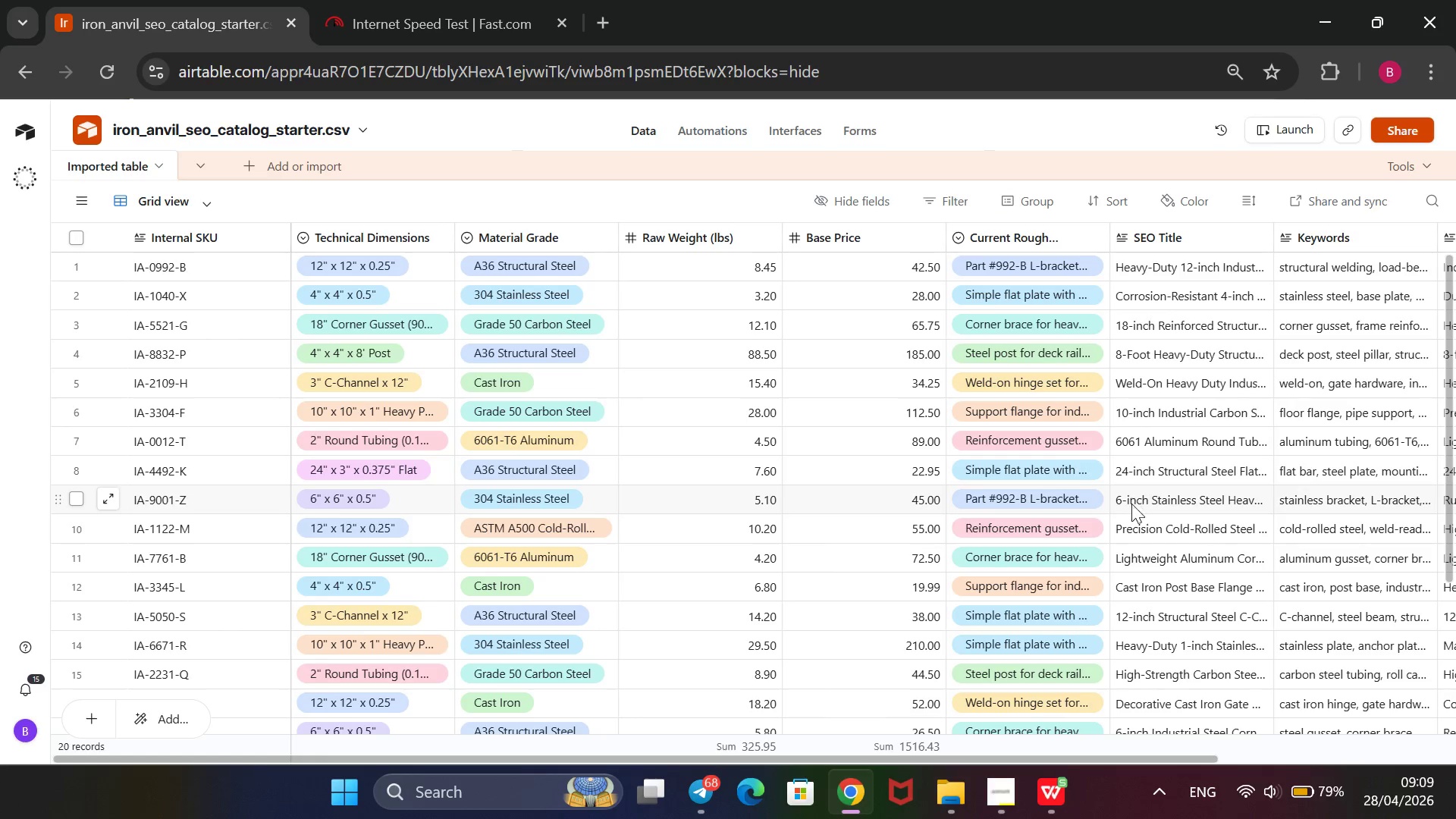 
wait(9.01)
 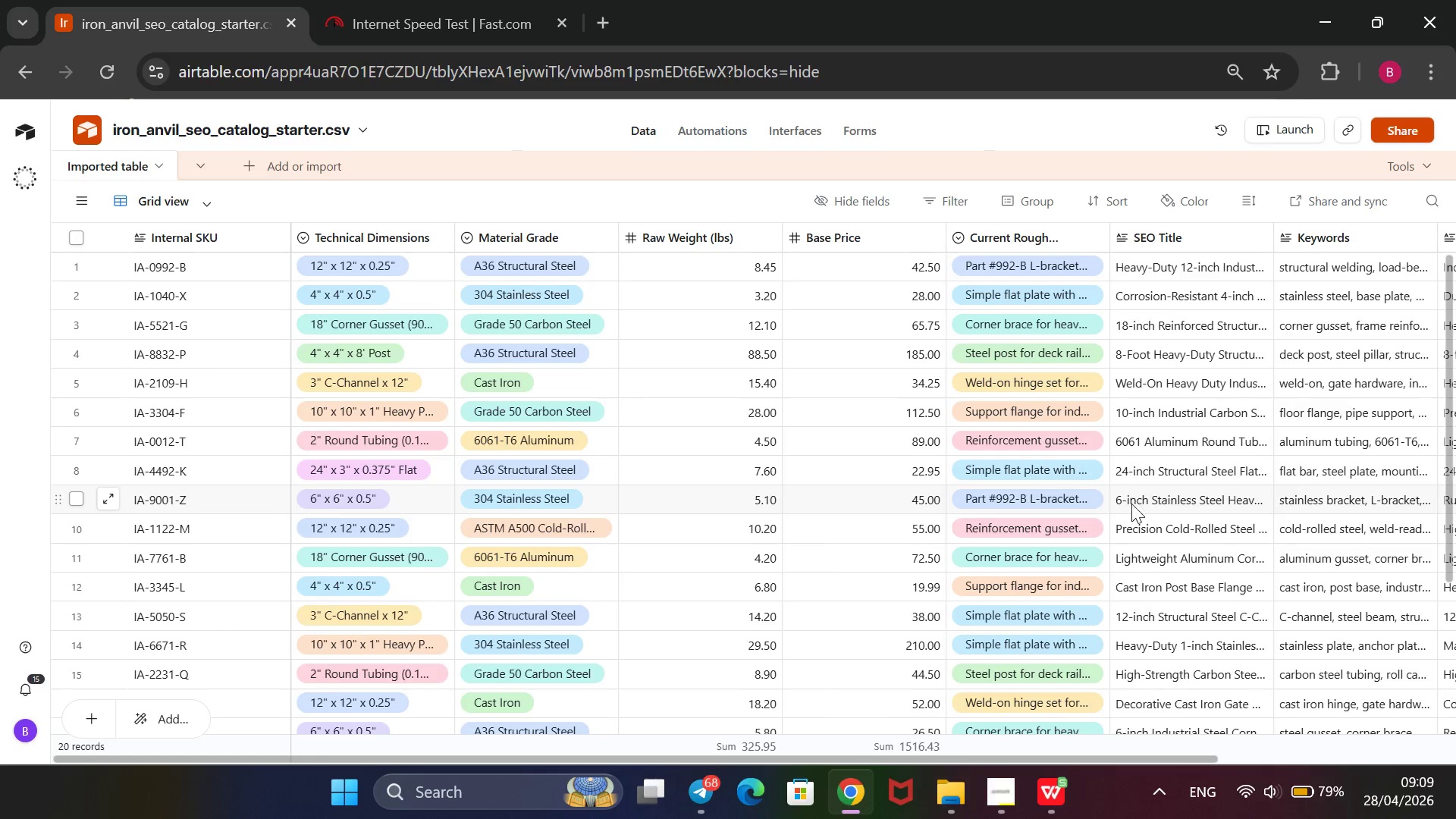 
scroll: coordinate [1138, 510], scroll_direction: down, amount: 1.0
 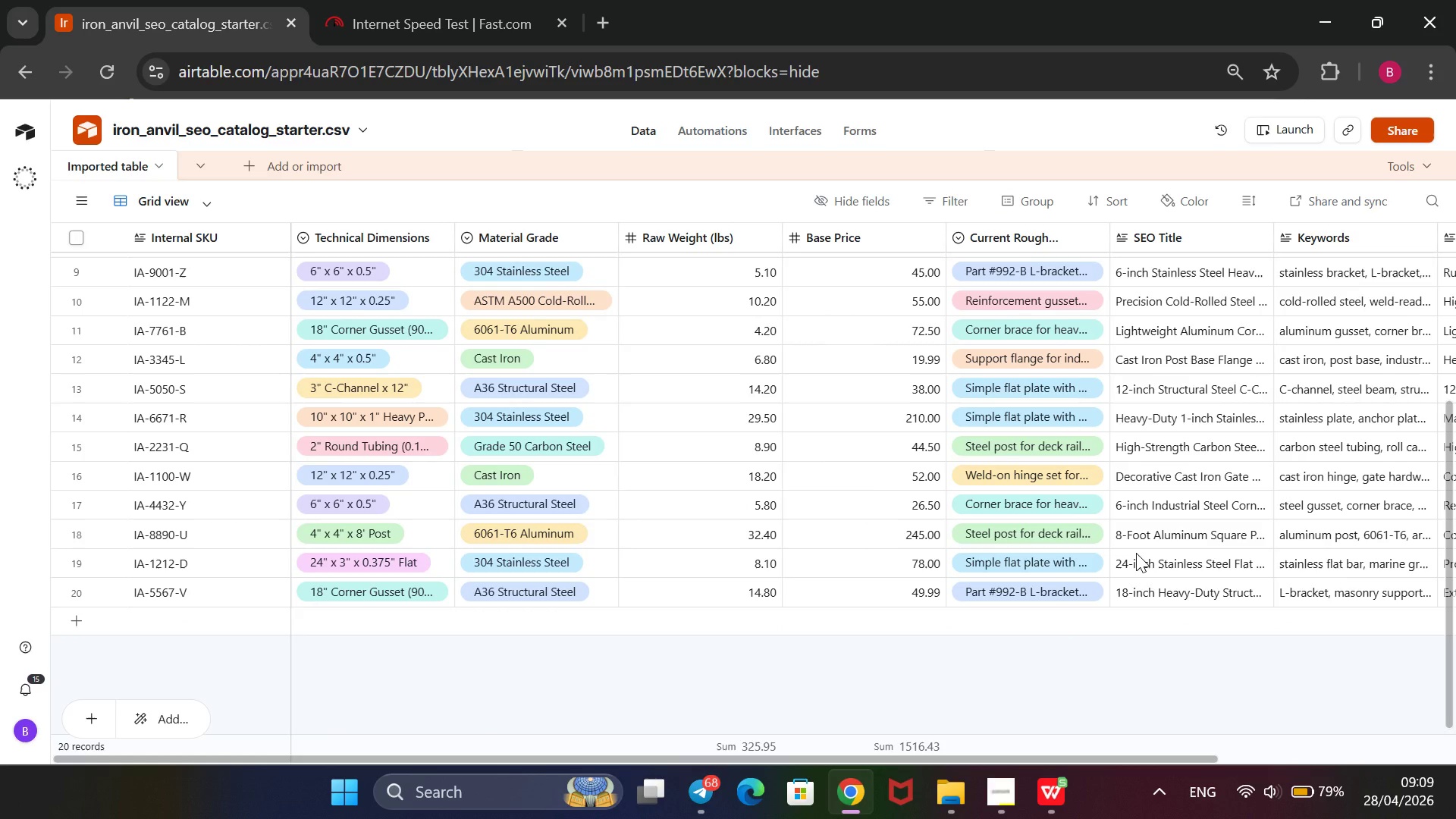 
scroll: coordinate [1136, 553], scroll_direction: up, amount: 4.0
 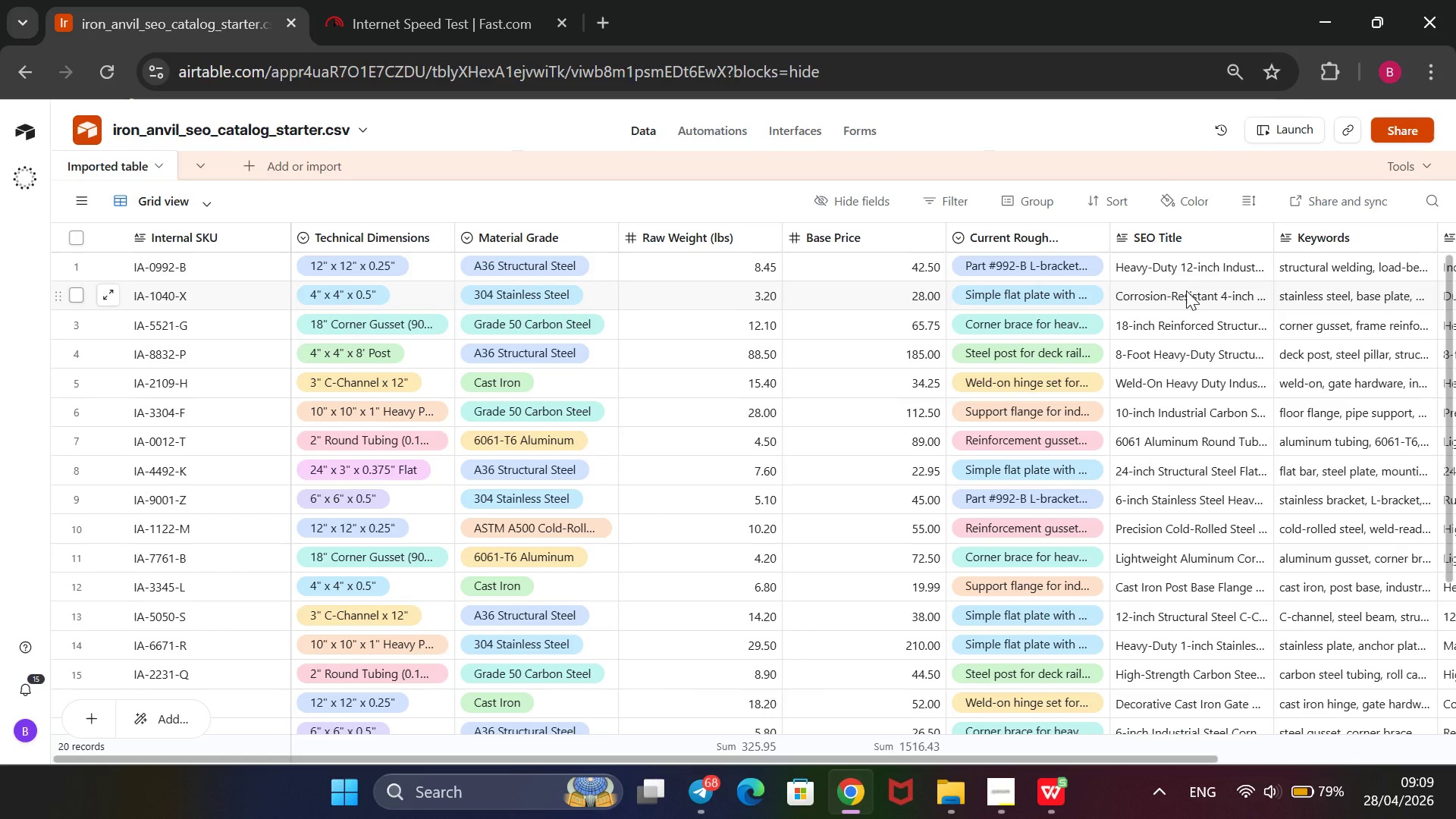 
wait(14.64)
 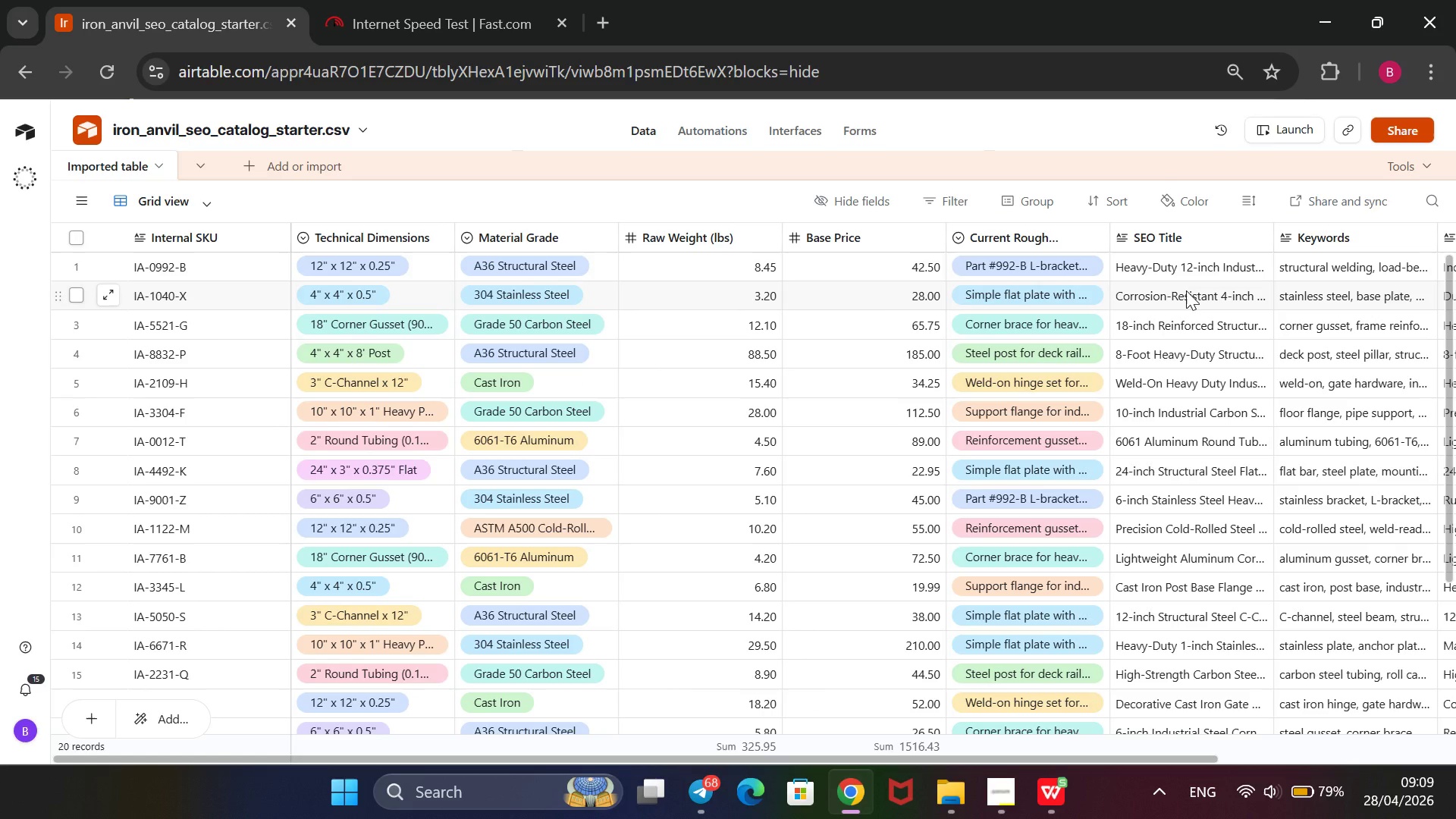 
scroll: coordinate [1259, 408], scroll_direction: down, amount: 2.0
 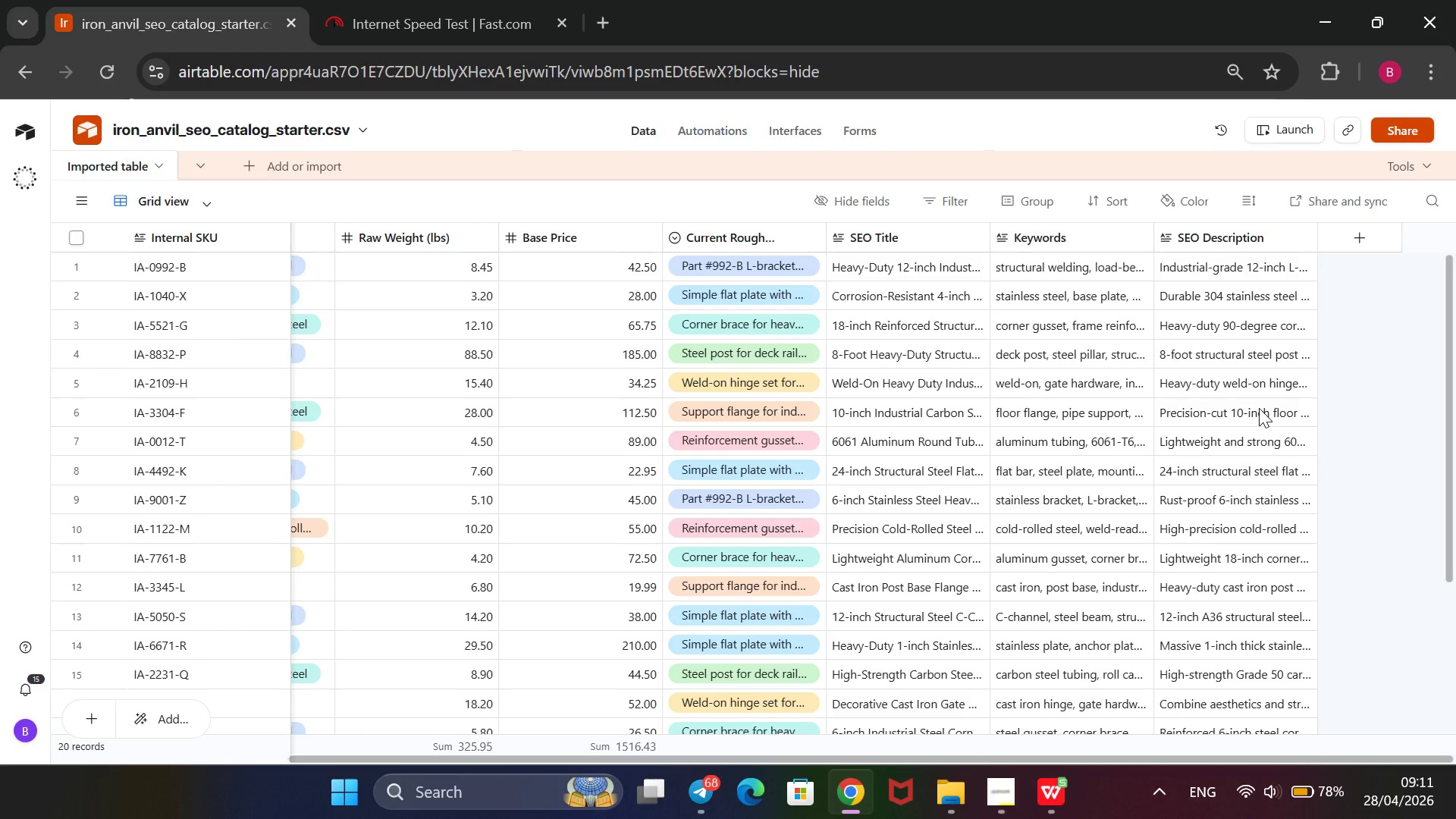 
wait(88.47)
 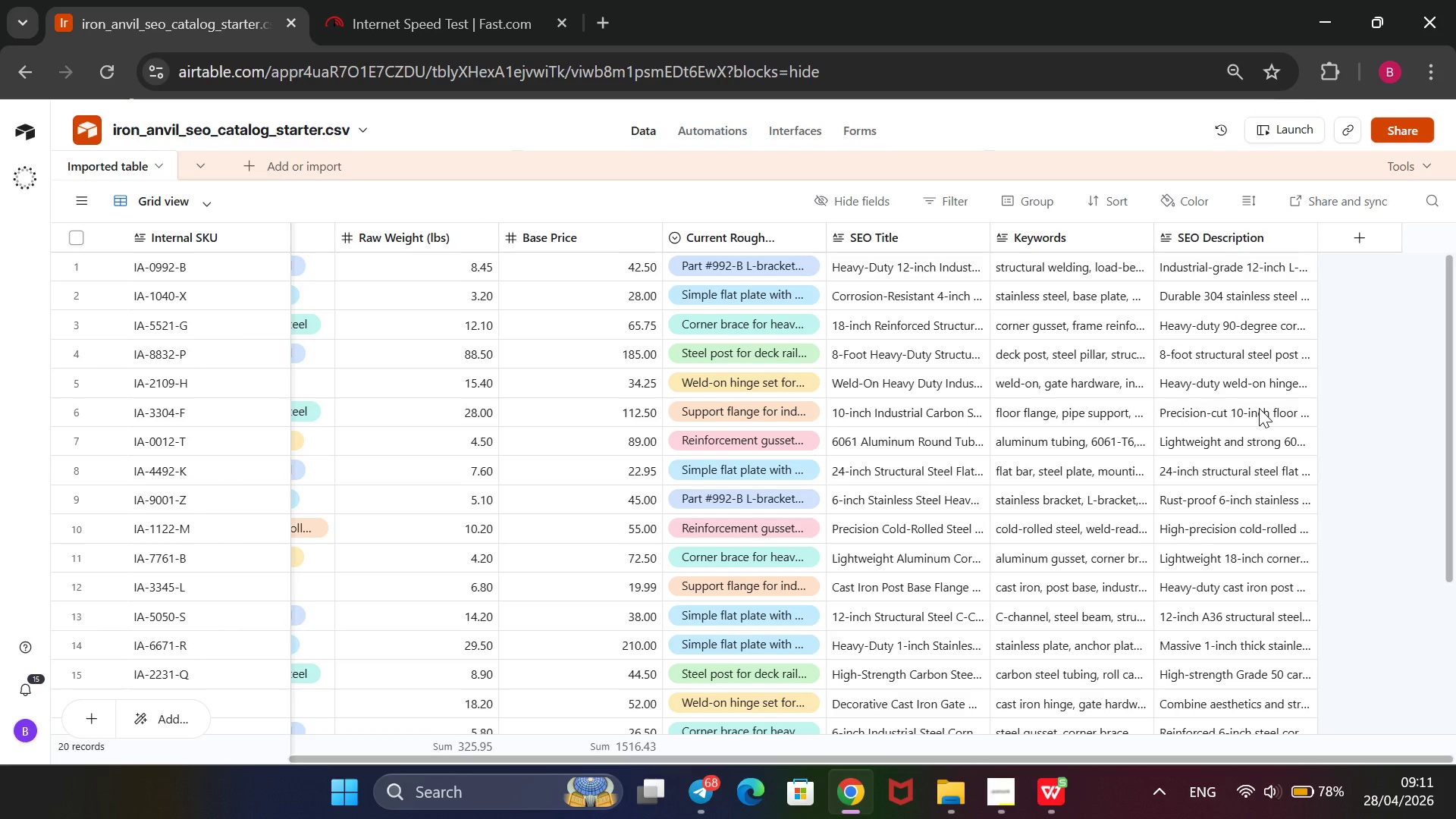 
mouse_move([1348, 246])
 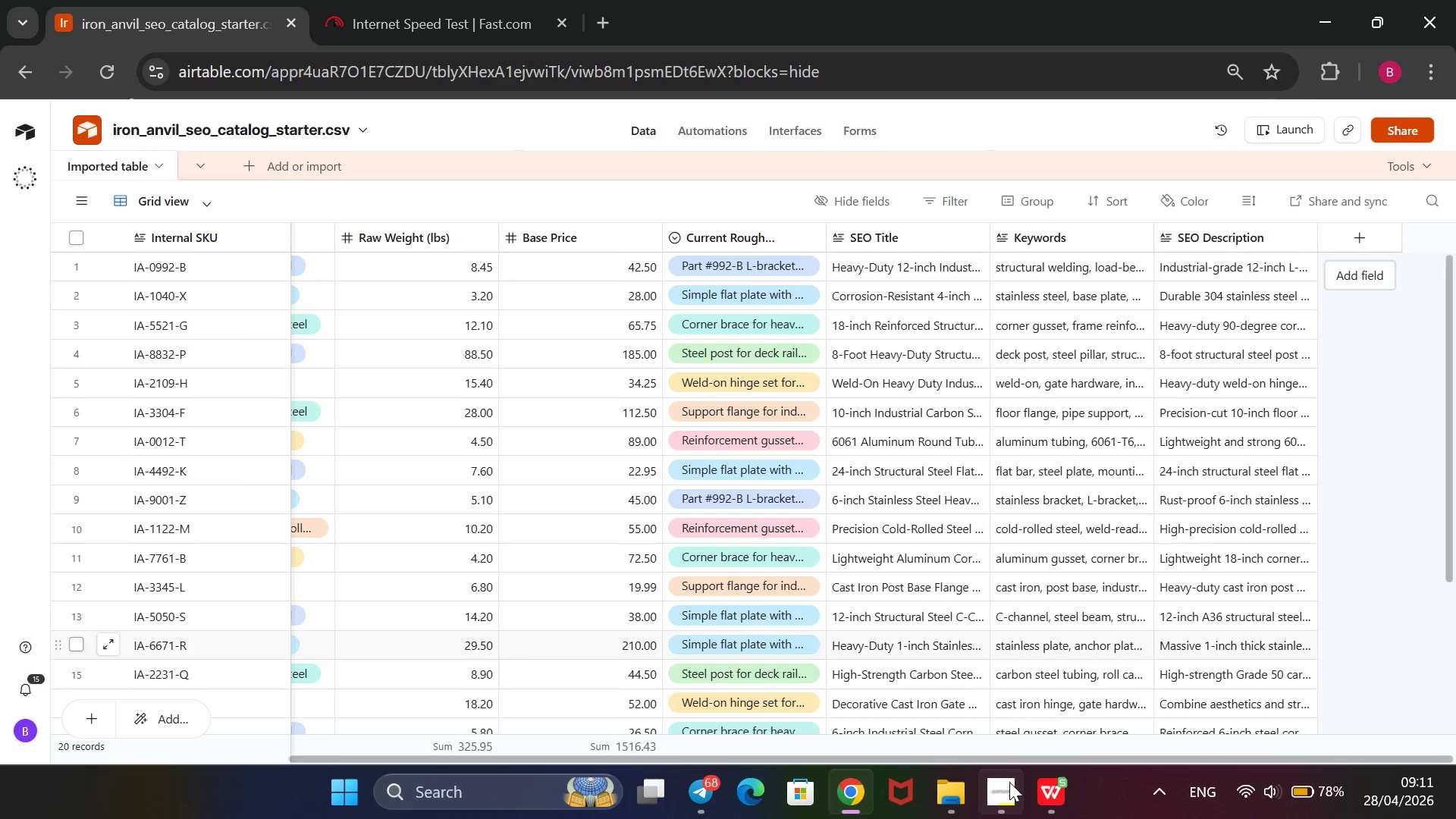 
left_click([1008, 784])